 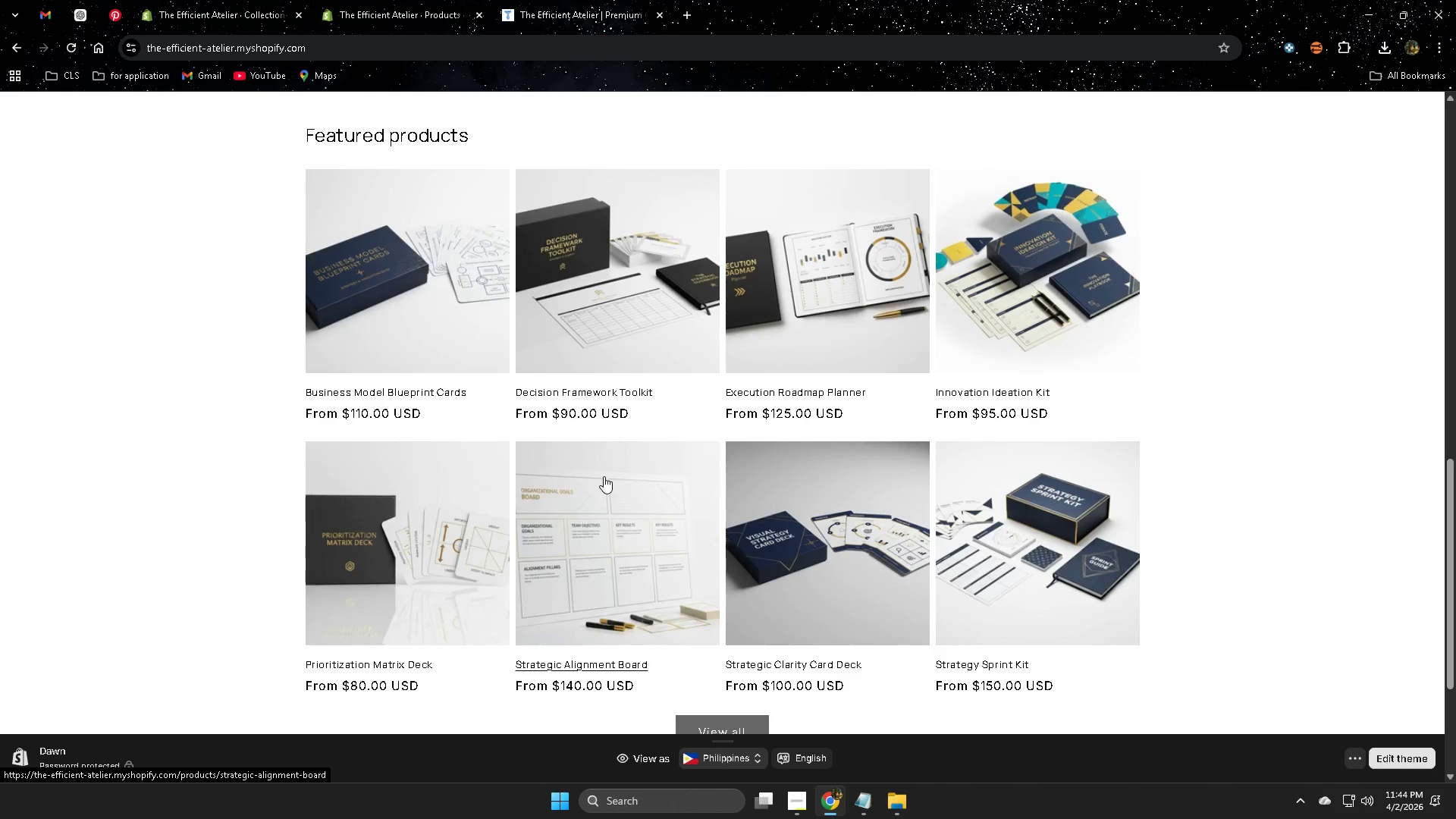 
left_click([392, 306])
 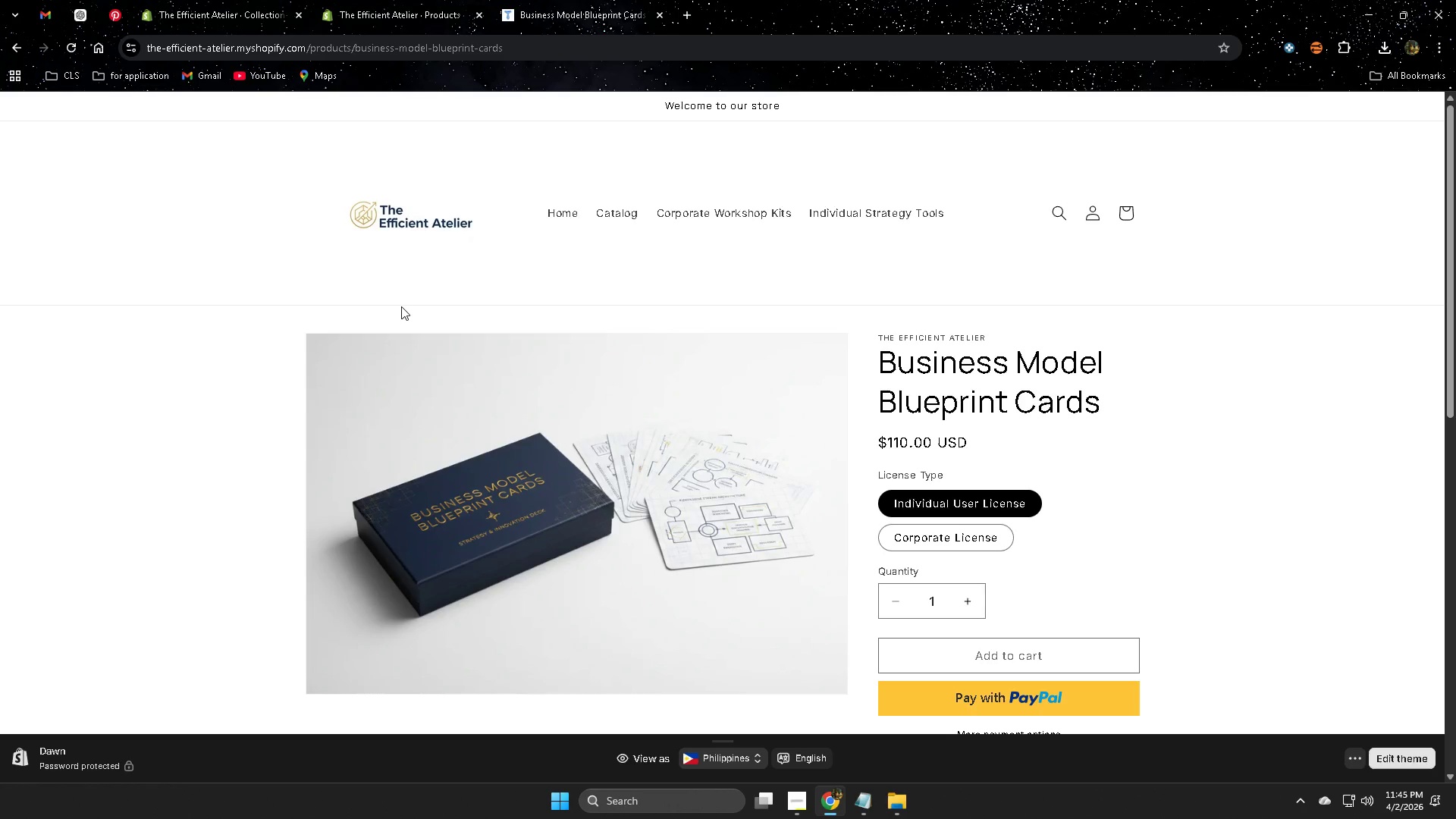 
wait(96.11)
 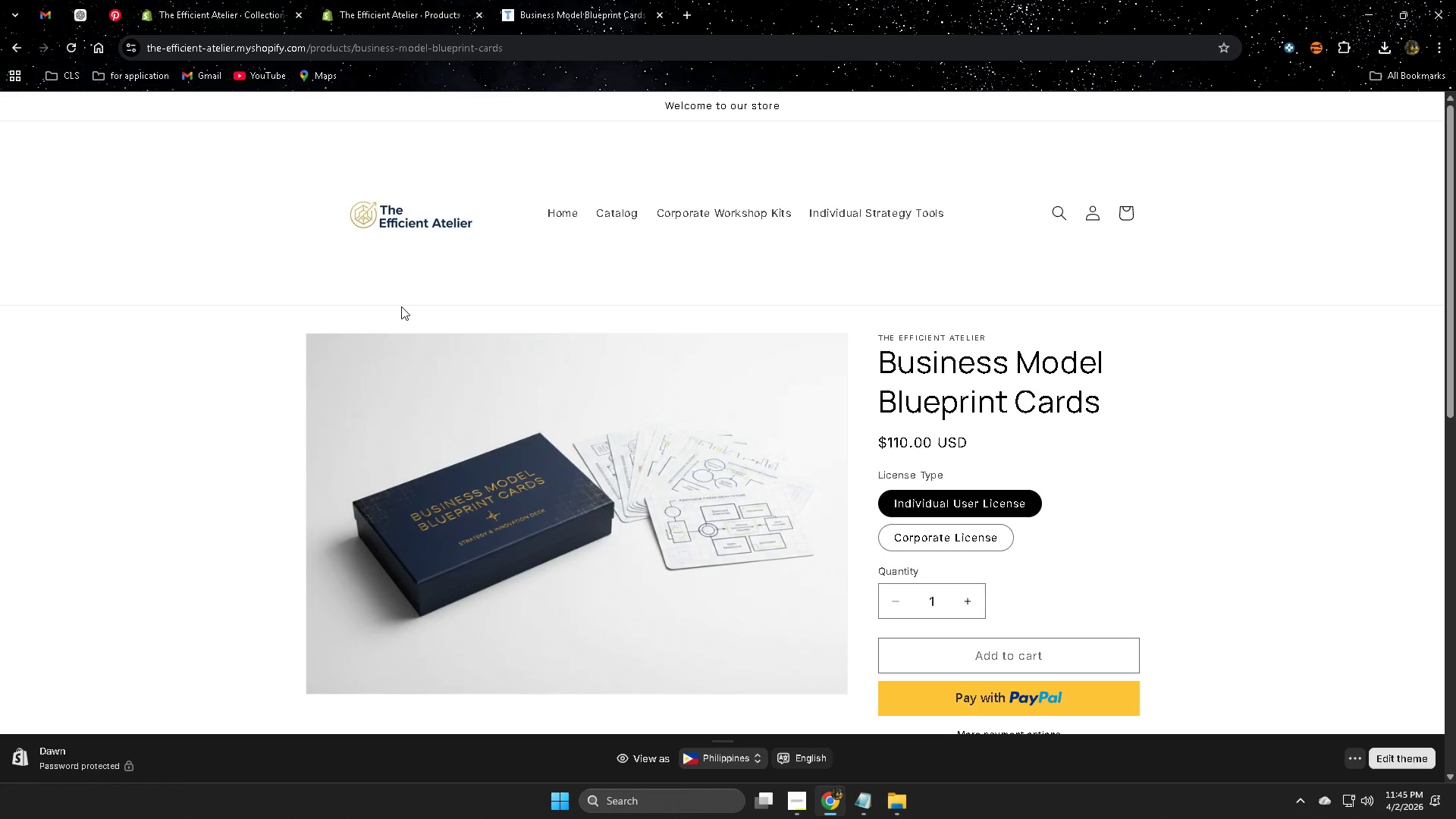 
scroll: coordinate [522, 351], scroll_direction: down, amount: 4.0
 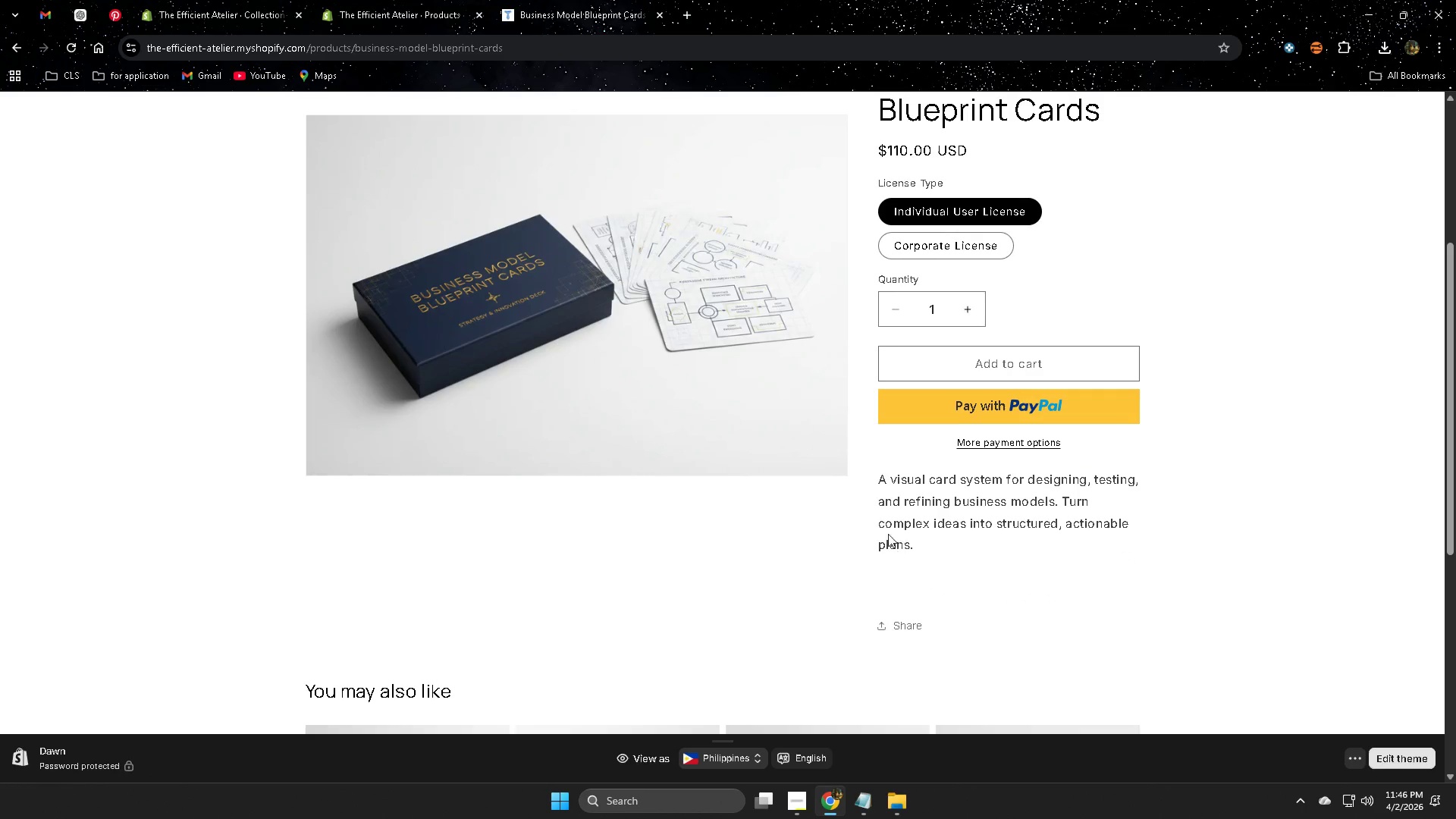 
left_click([645, 422])
 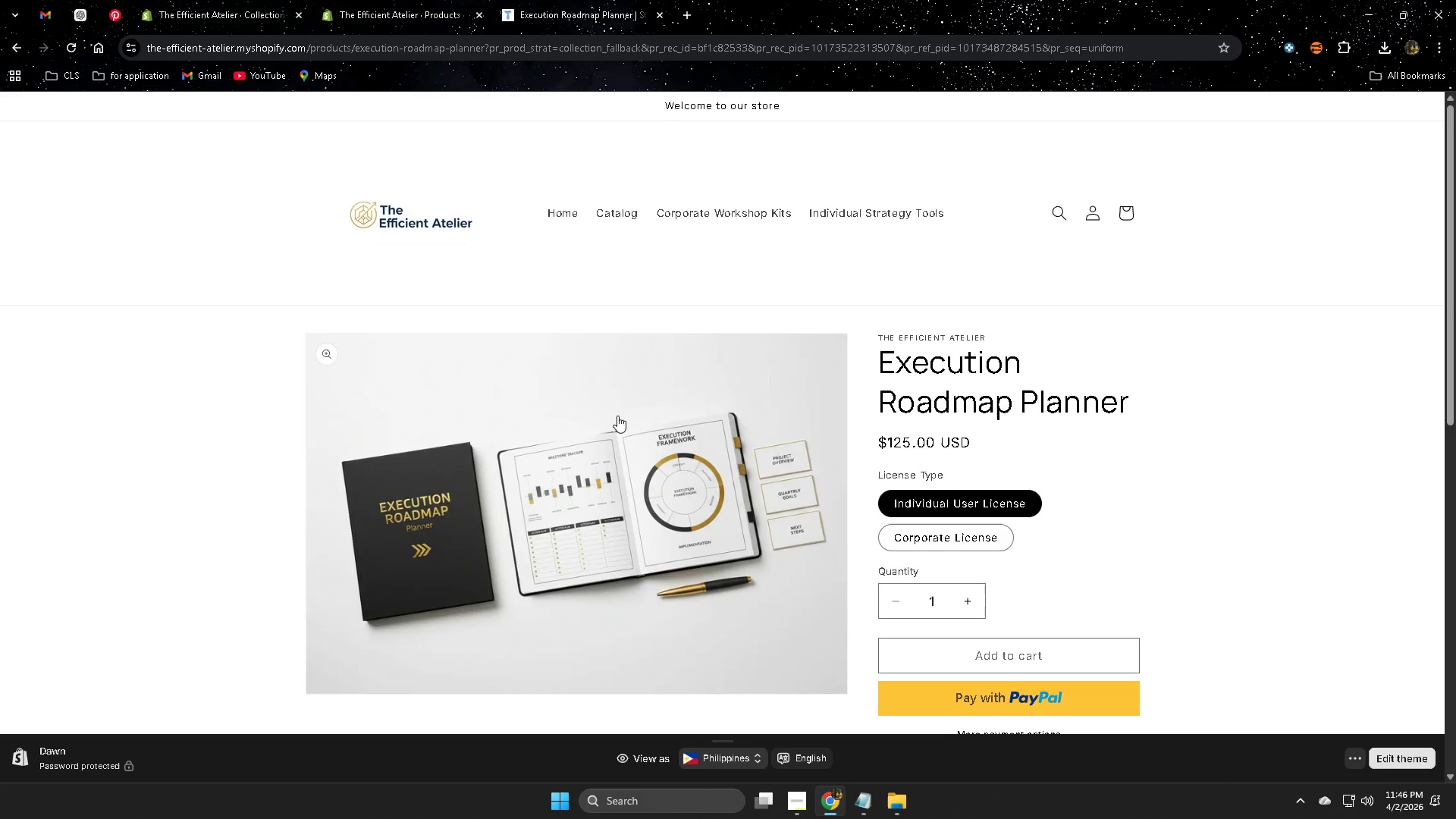 
scroll: coordinate [626, 416], scroll_direction: down, amount: 5.0
 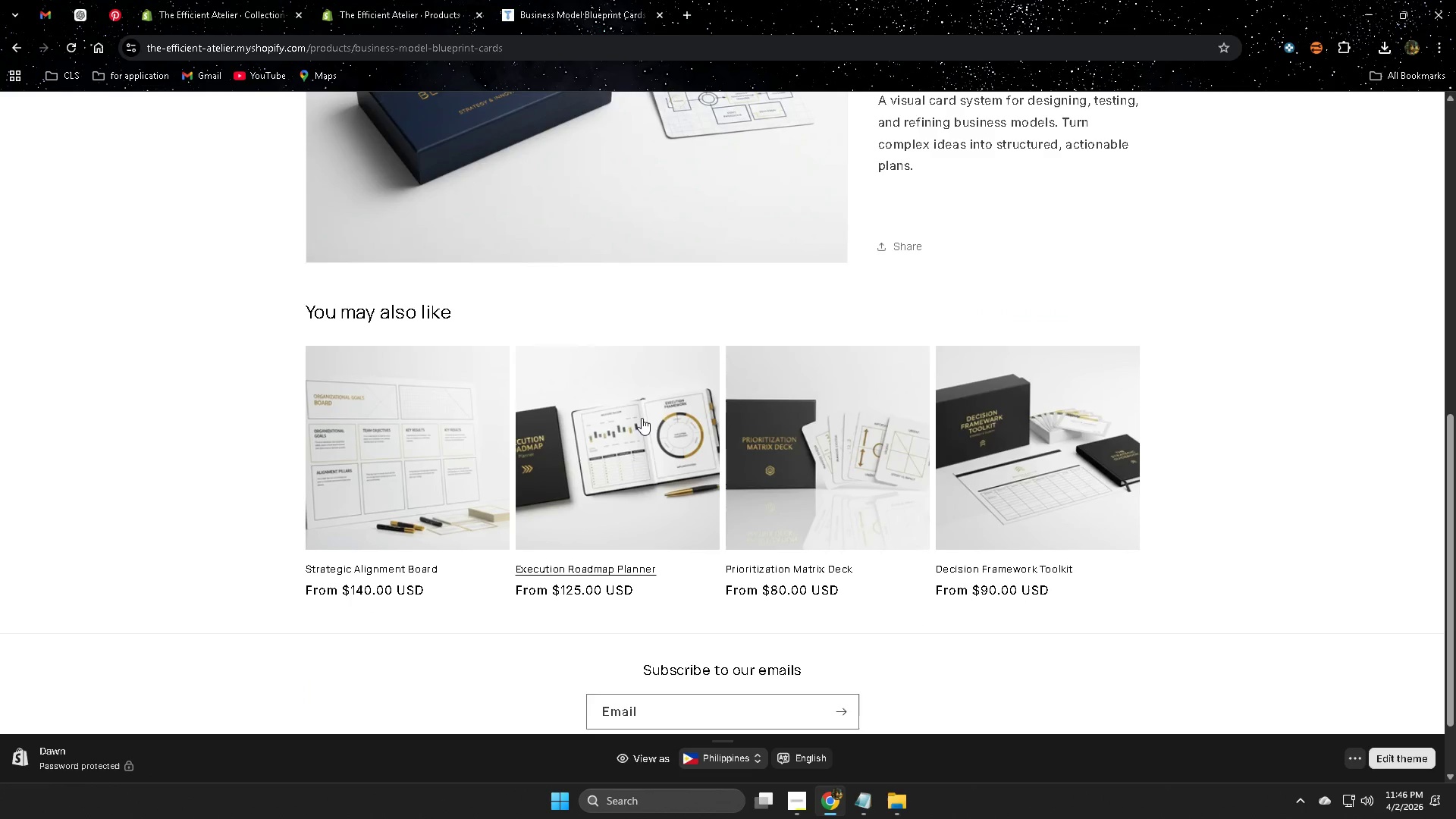 
left_click([680, 356])
 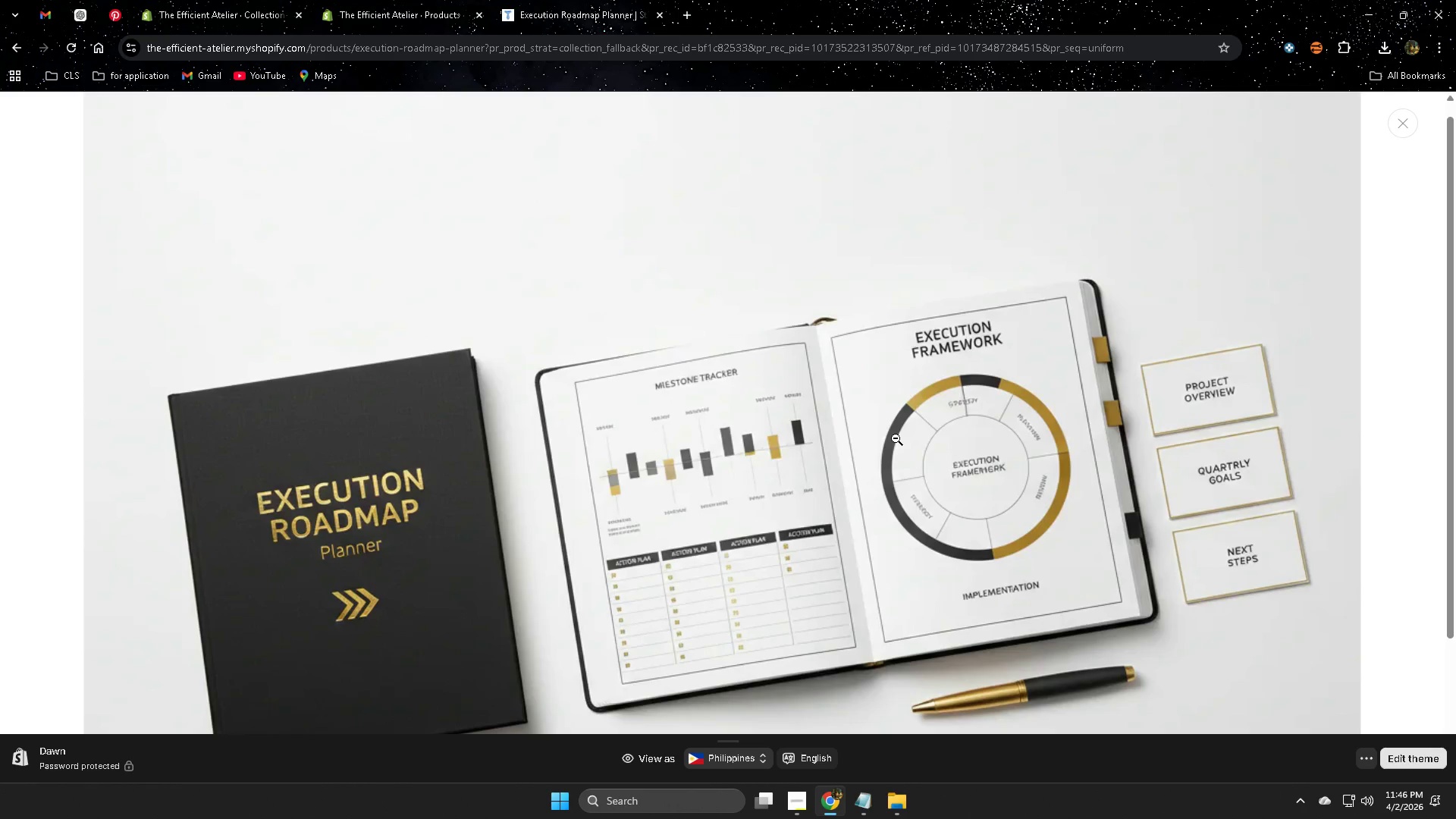 
scroll: coordinate [914, 445], scroll_direction: down, amount: 4.0
 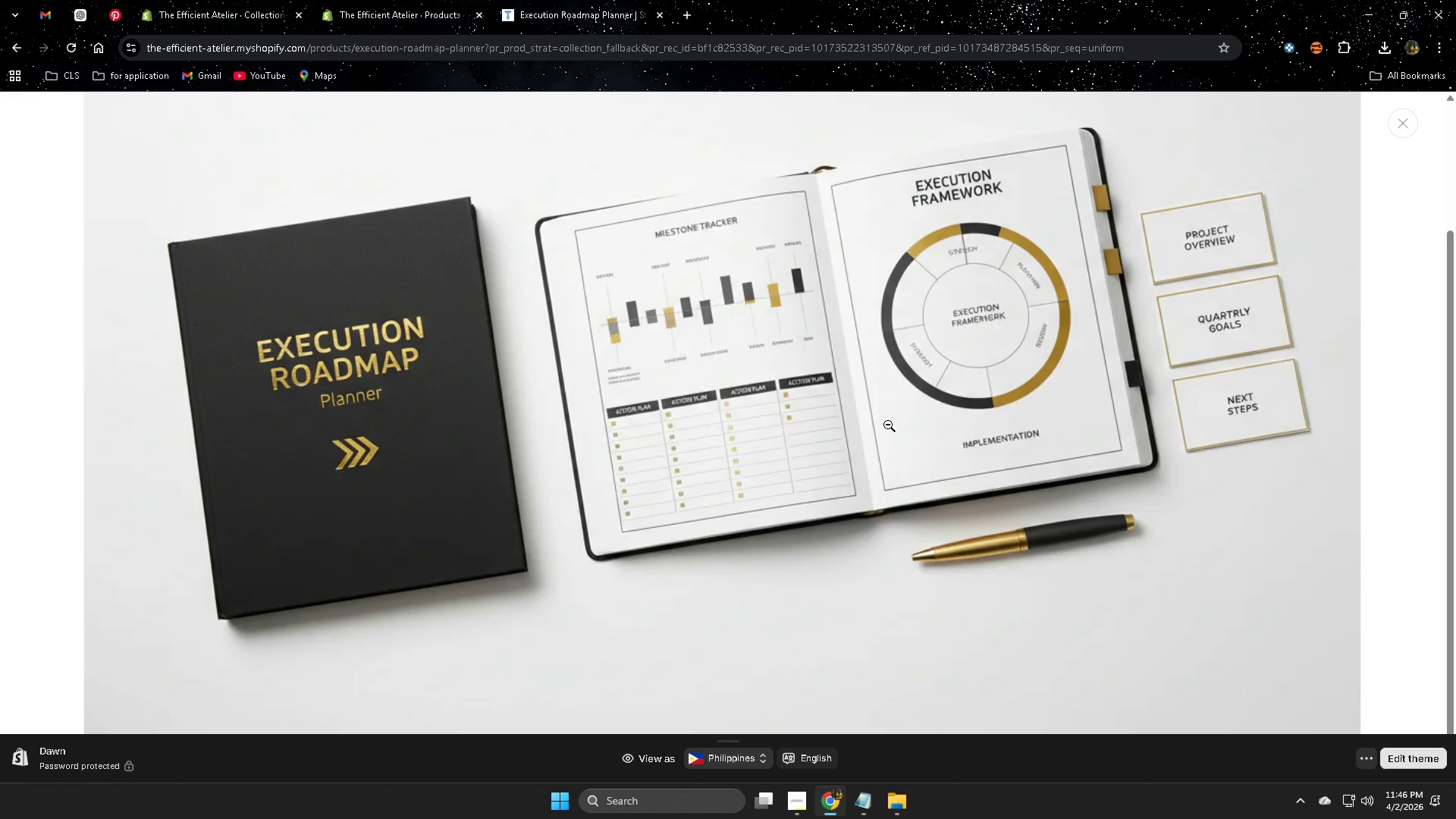 
left_click([886, 422])
 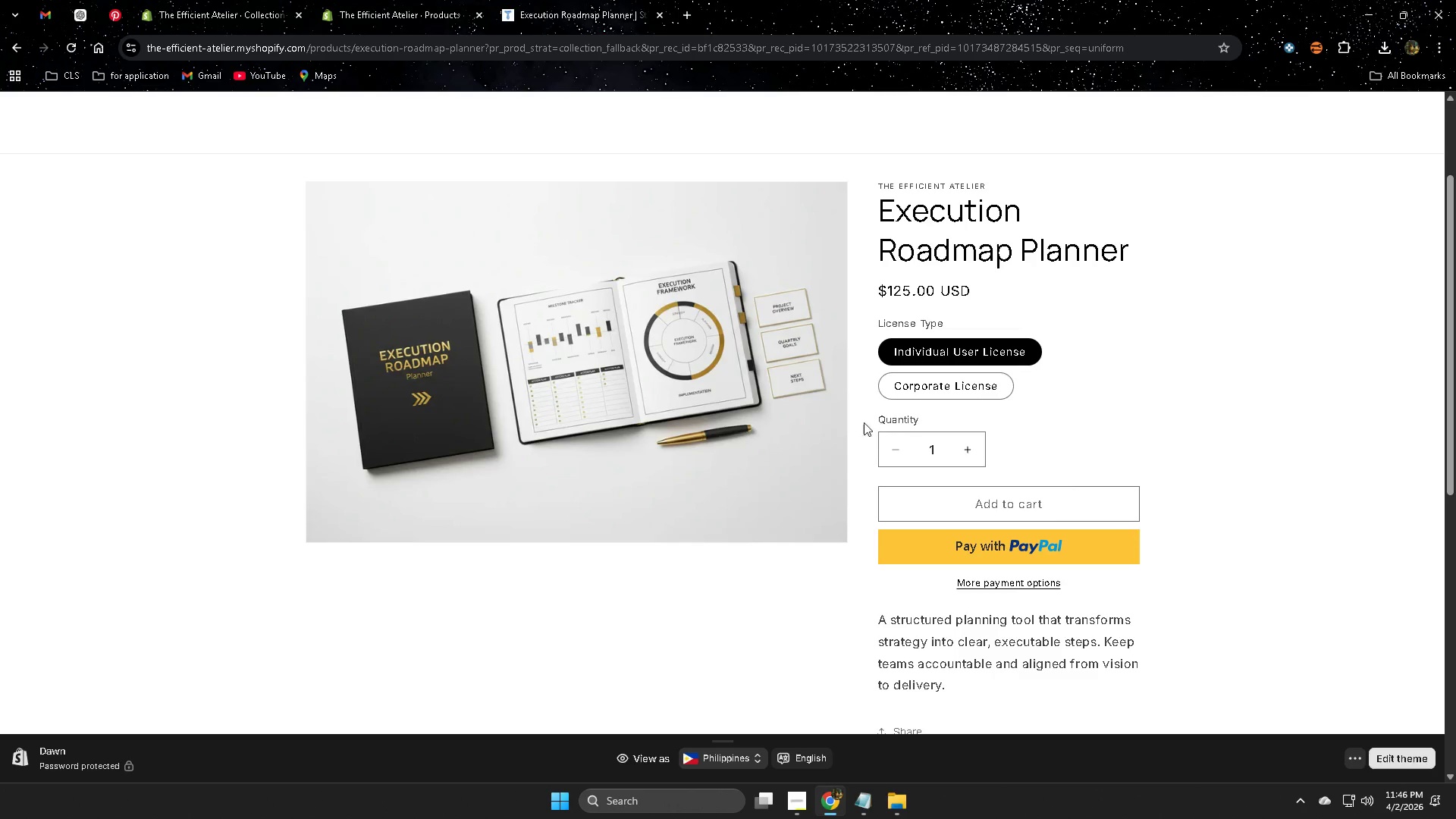 
left_click([741, 387])
 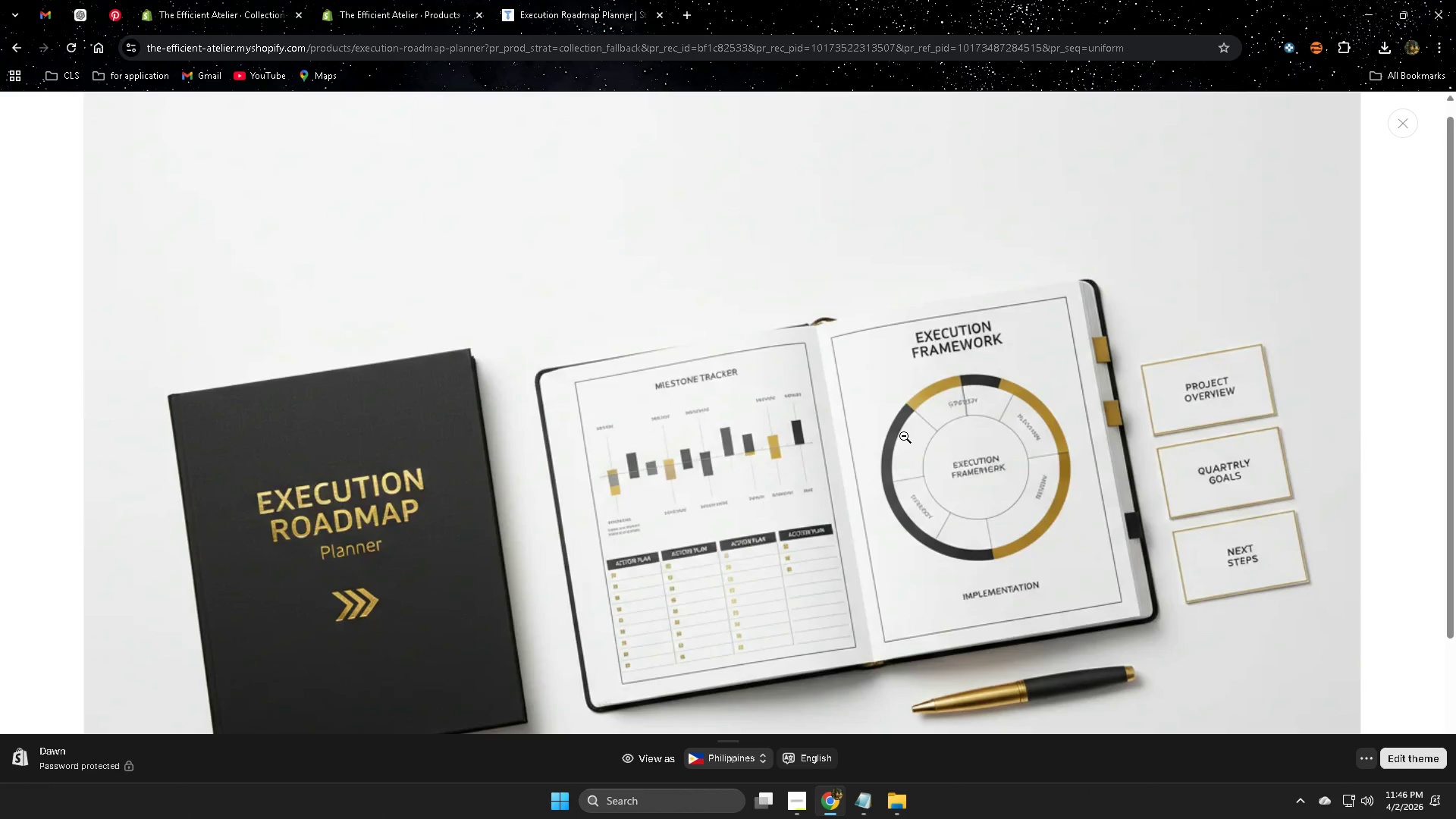 
left_click([904, 436])
 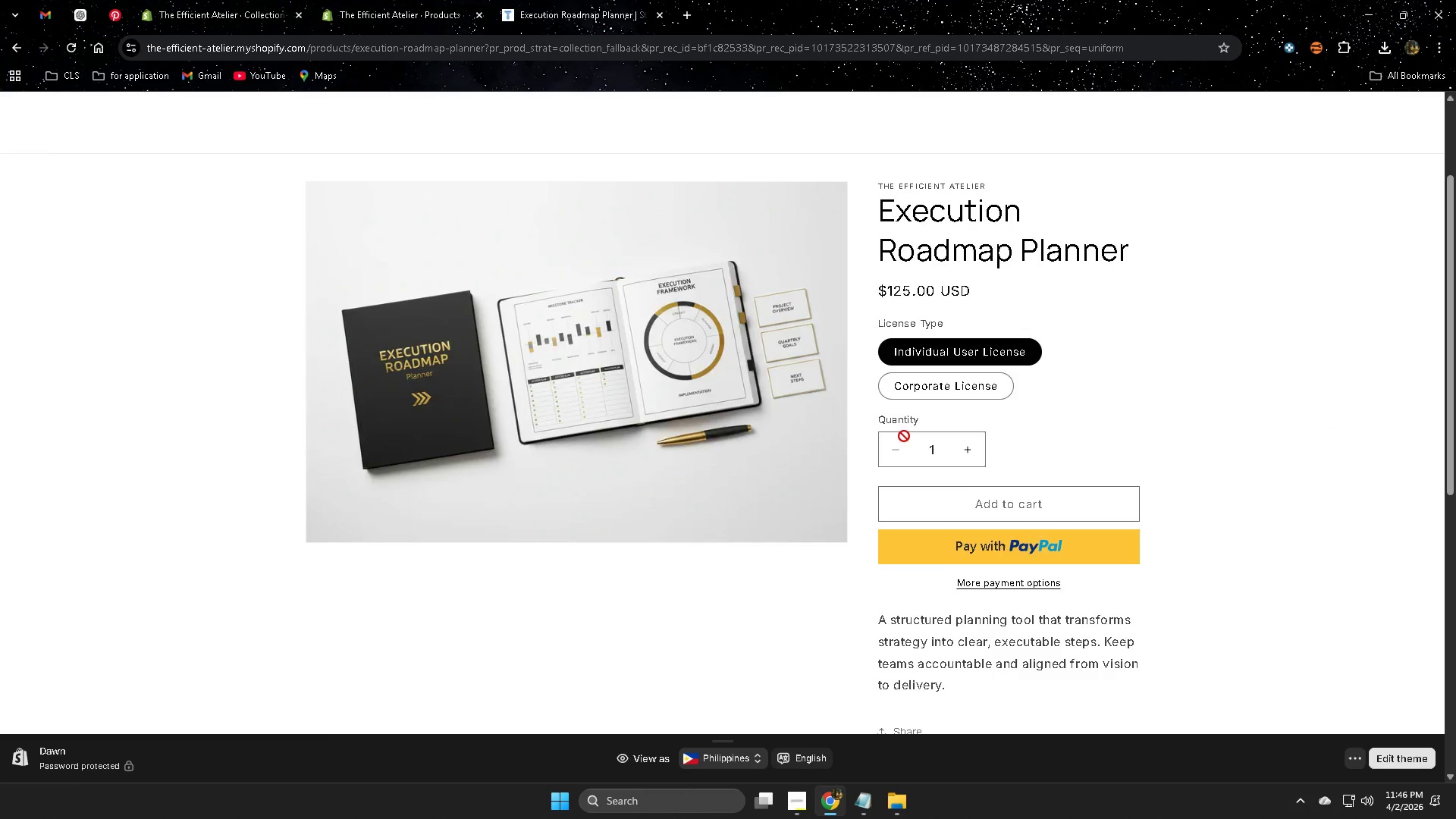 
scroll: coordinate [904, 436], scroll_direction: down, amount: 2.0
 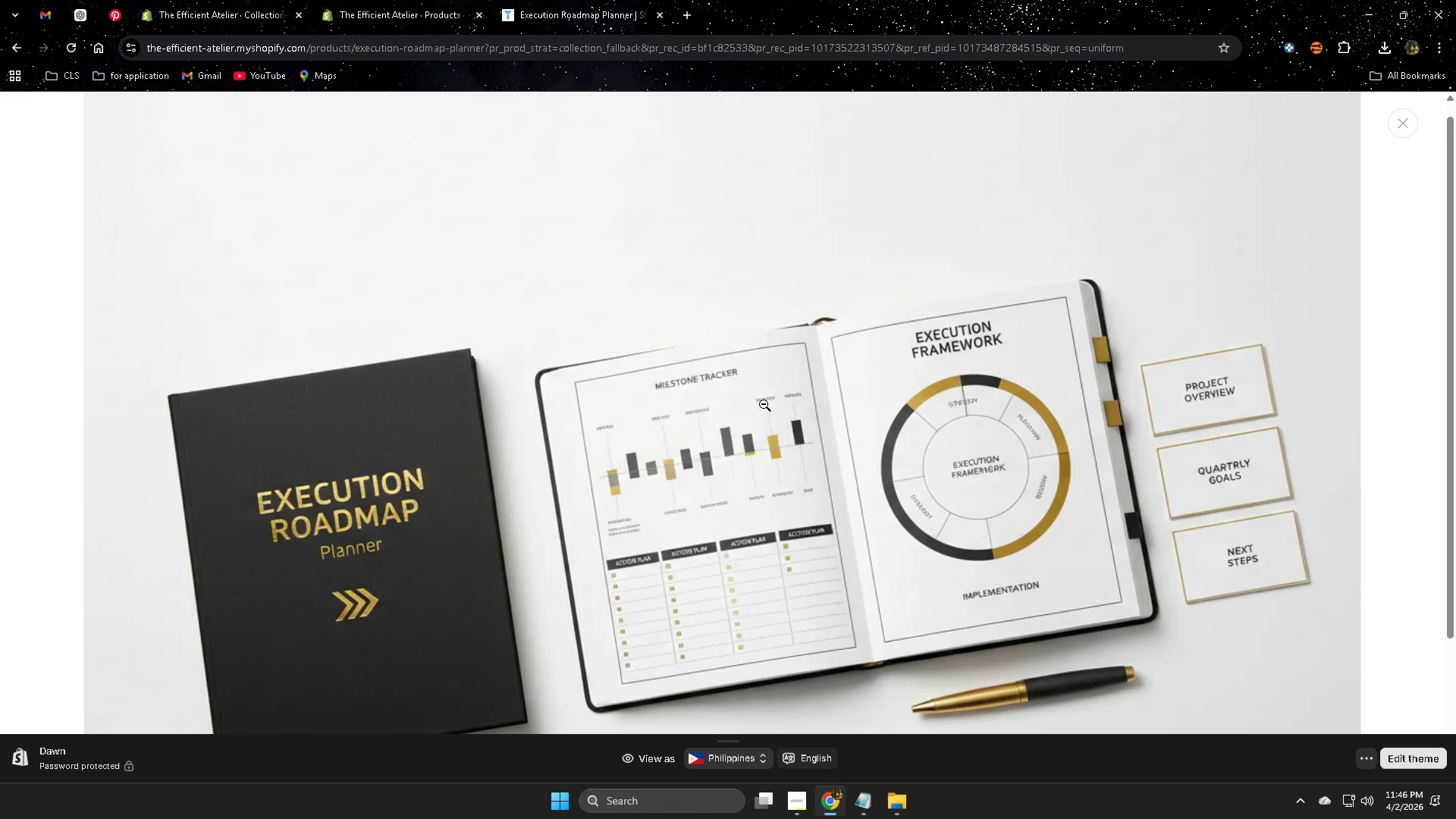 
left_click([760, 402])
 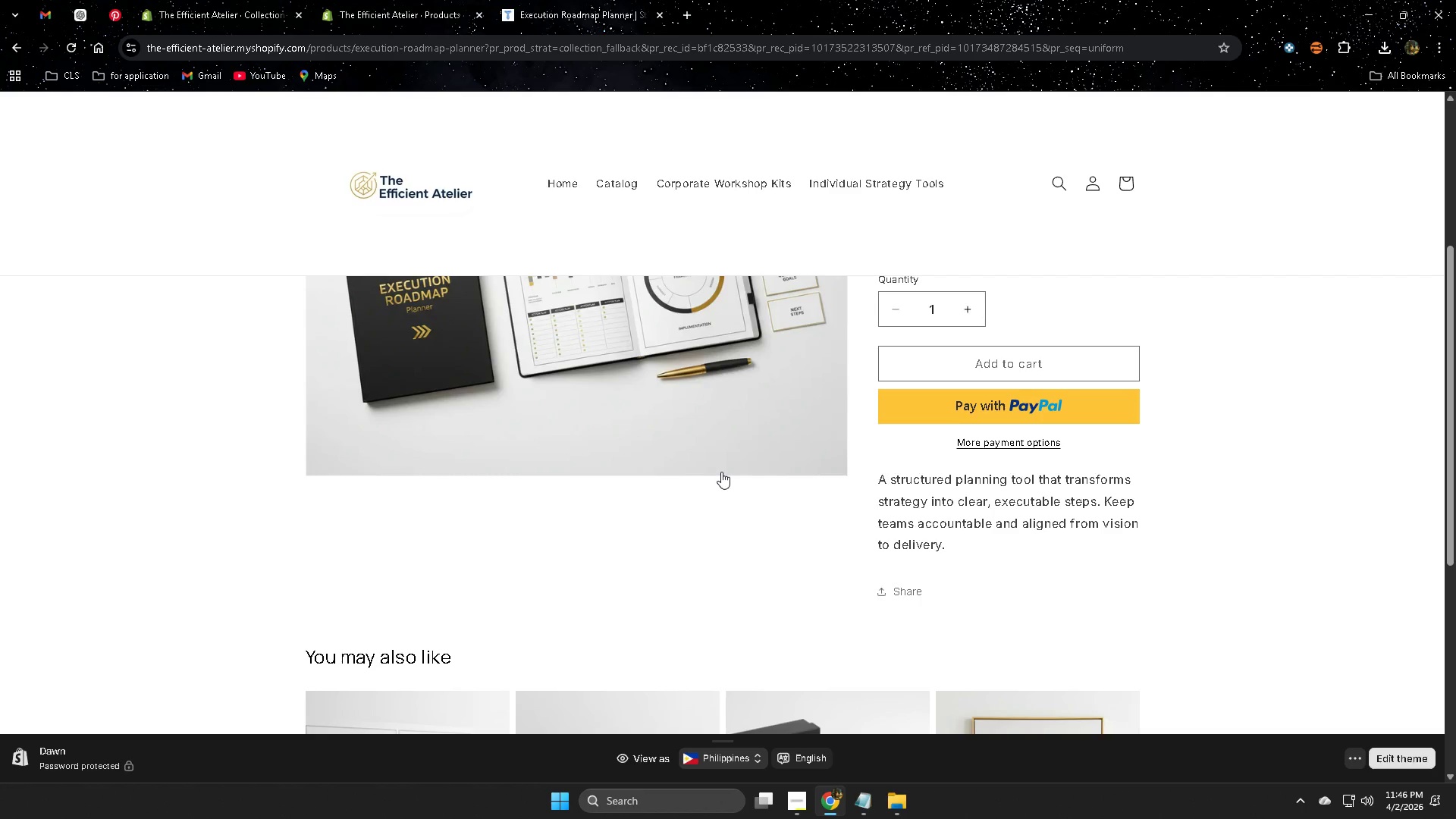 
wait(42.59)
 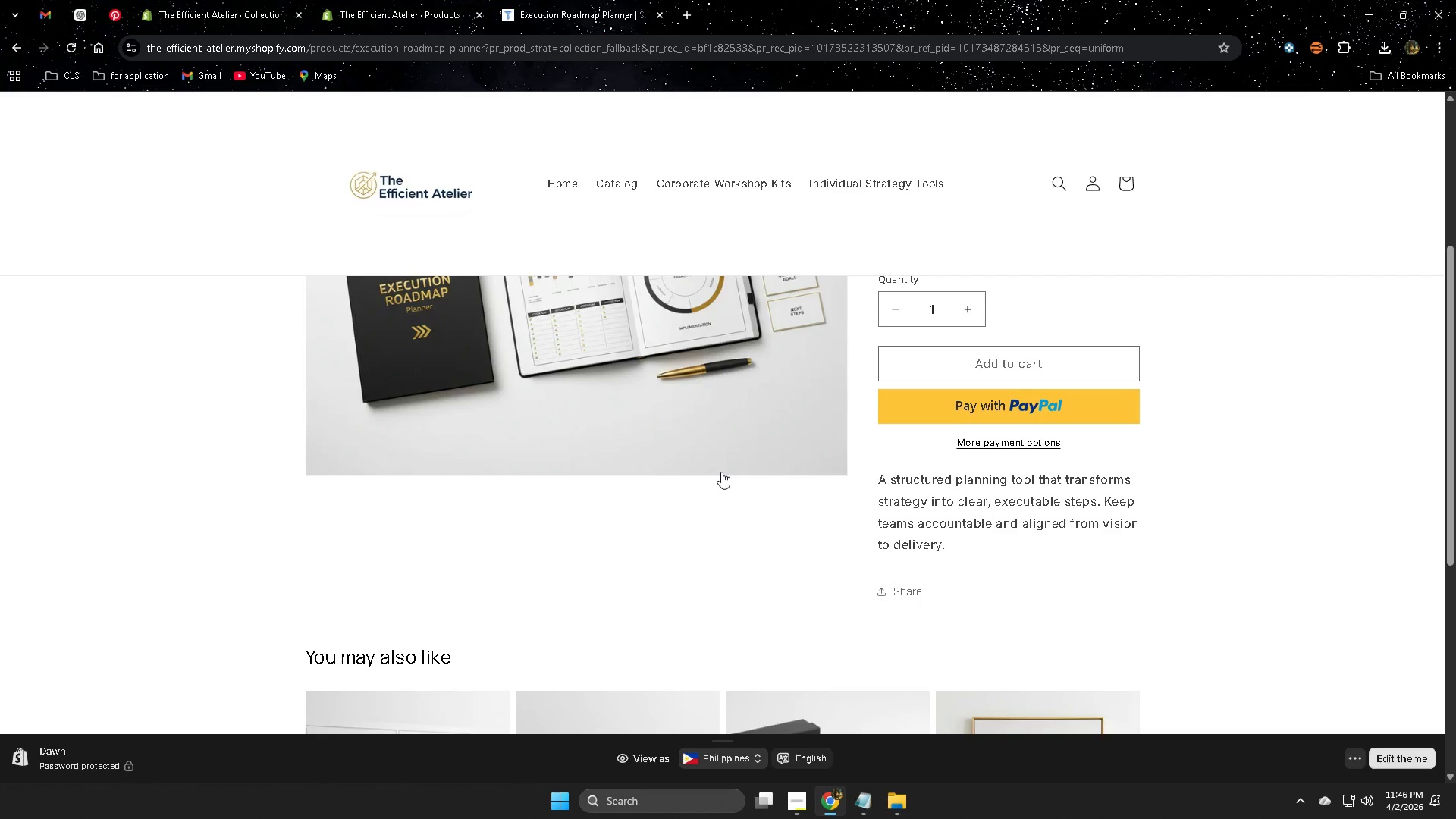 
scroll: coordinate [797, 510], scroll_direction: down, amount: 2.0
 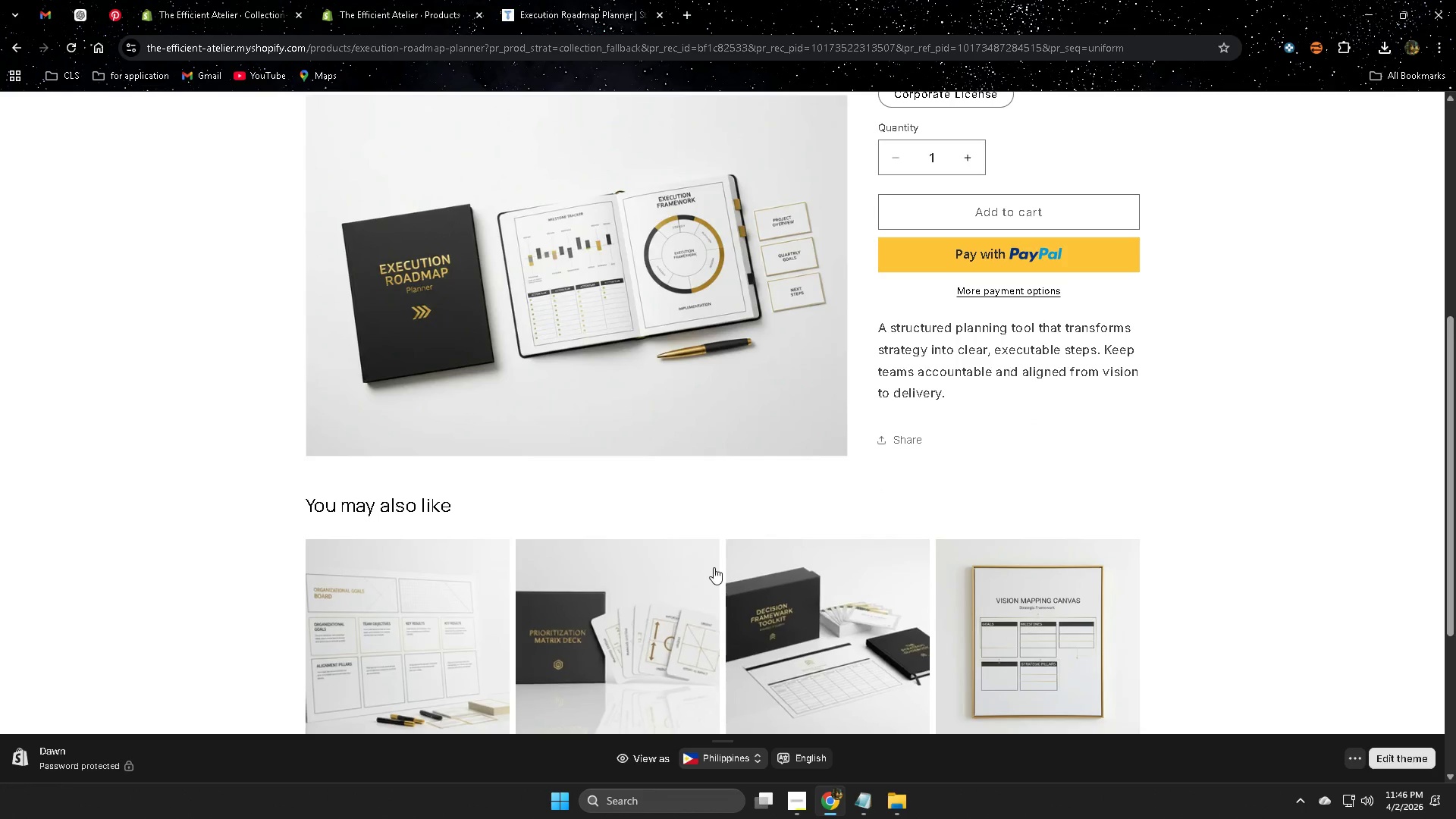 
left_click([658, 597])
 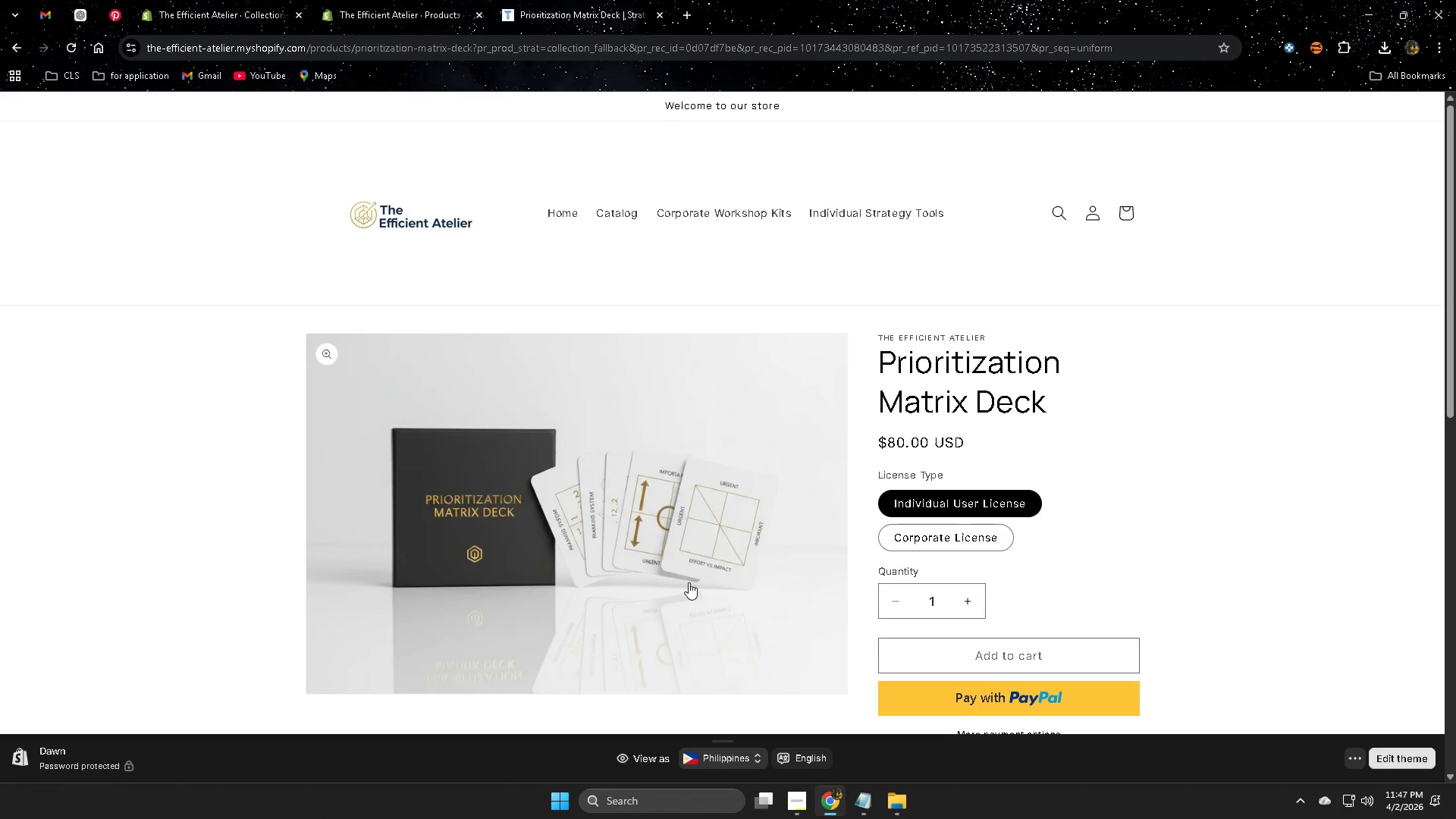 
scroll: coordinate [703, 591], scroll_direction: down, amount: 2.0
 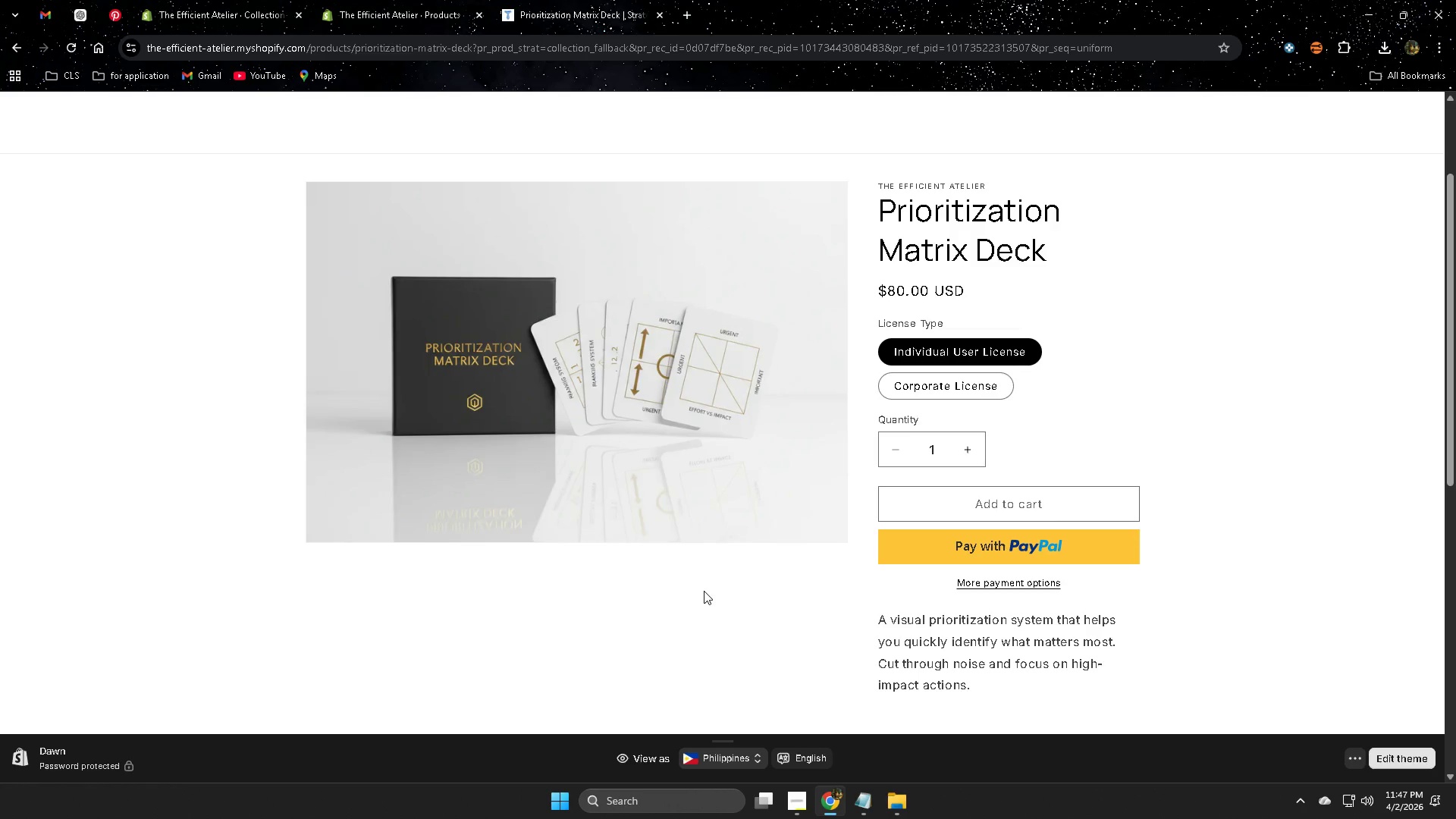 
wait(9.34)
 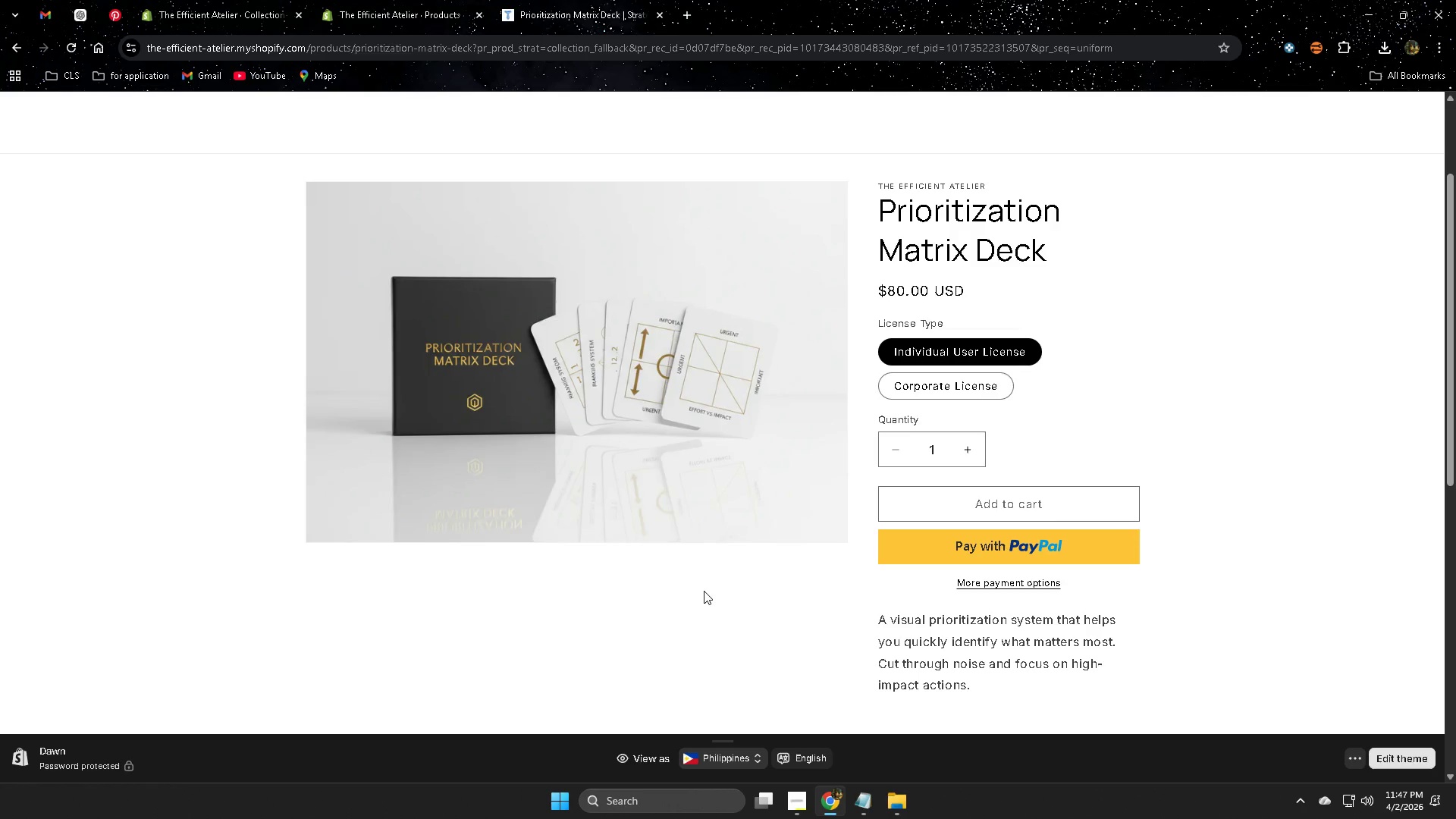 
scroll: coordinate [704, 591], scroll_direction: none, amount: 0.0
 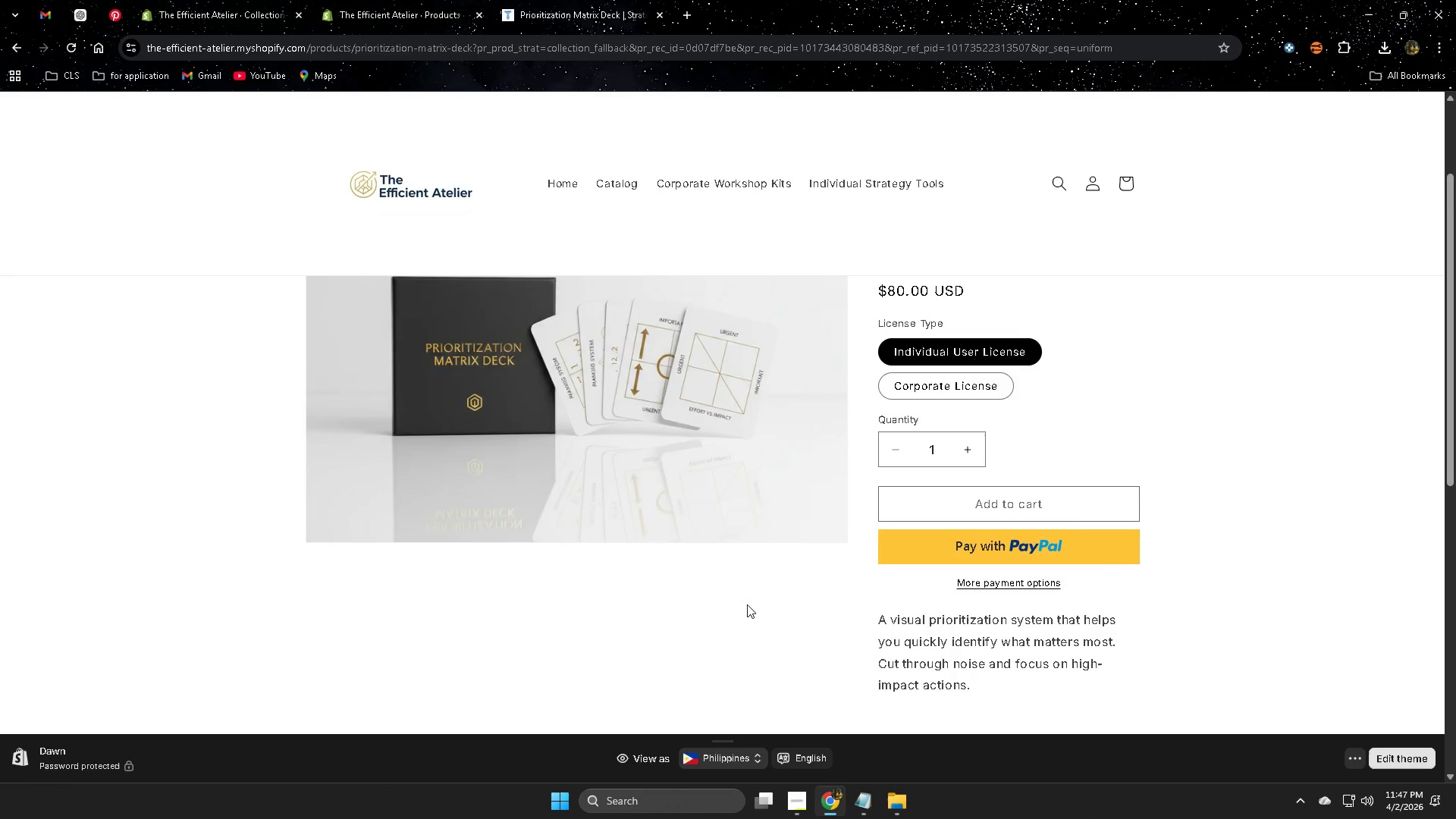 
scroll: coordinate [858, 644], scroll_direction: down, amount: 2.0
 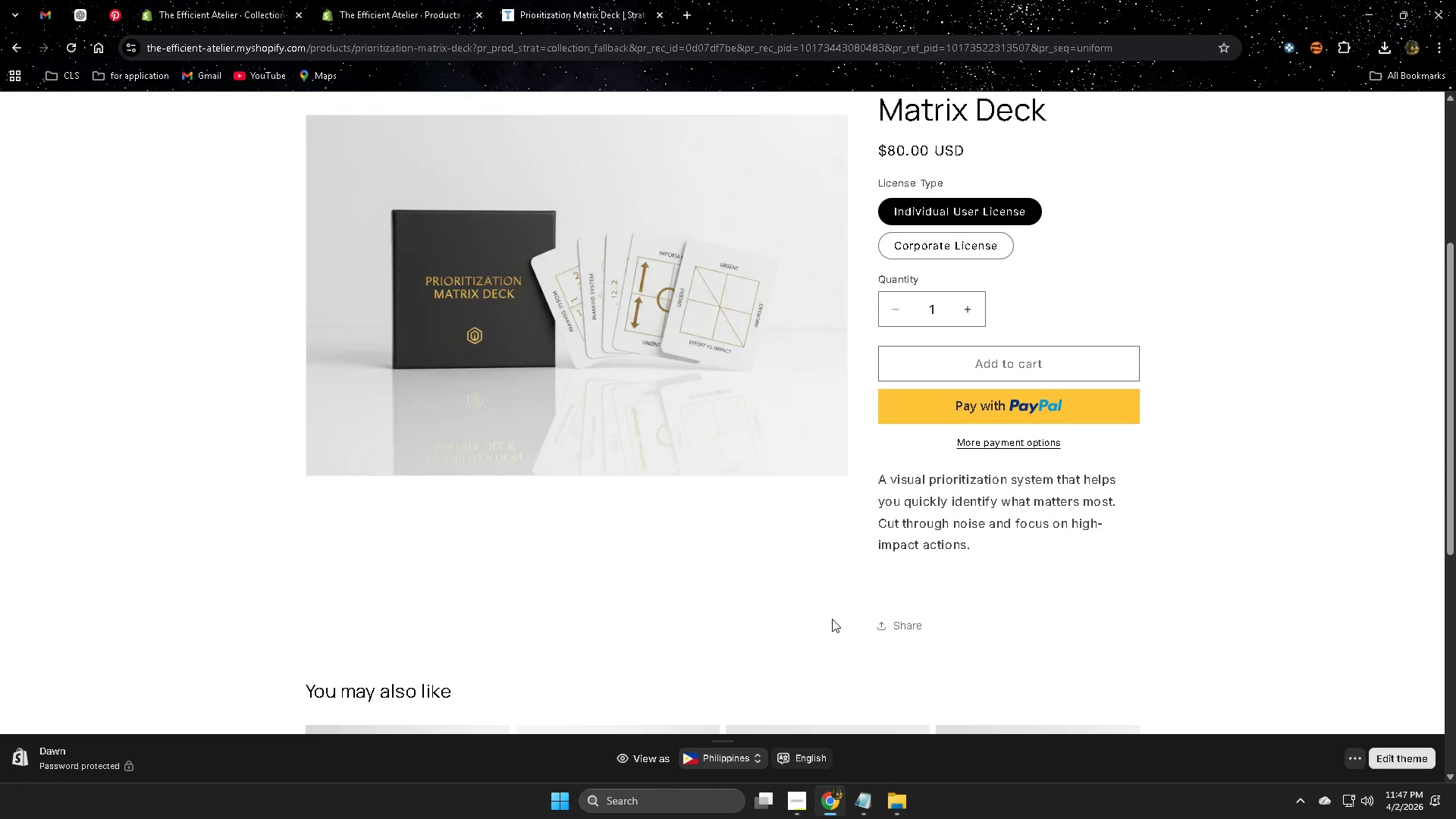 
wait(9.44)
 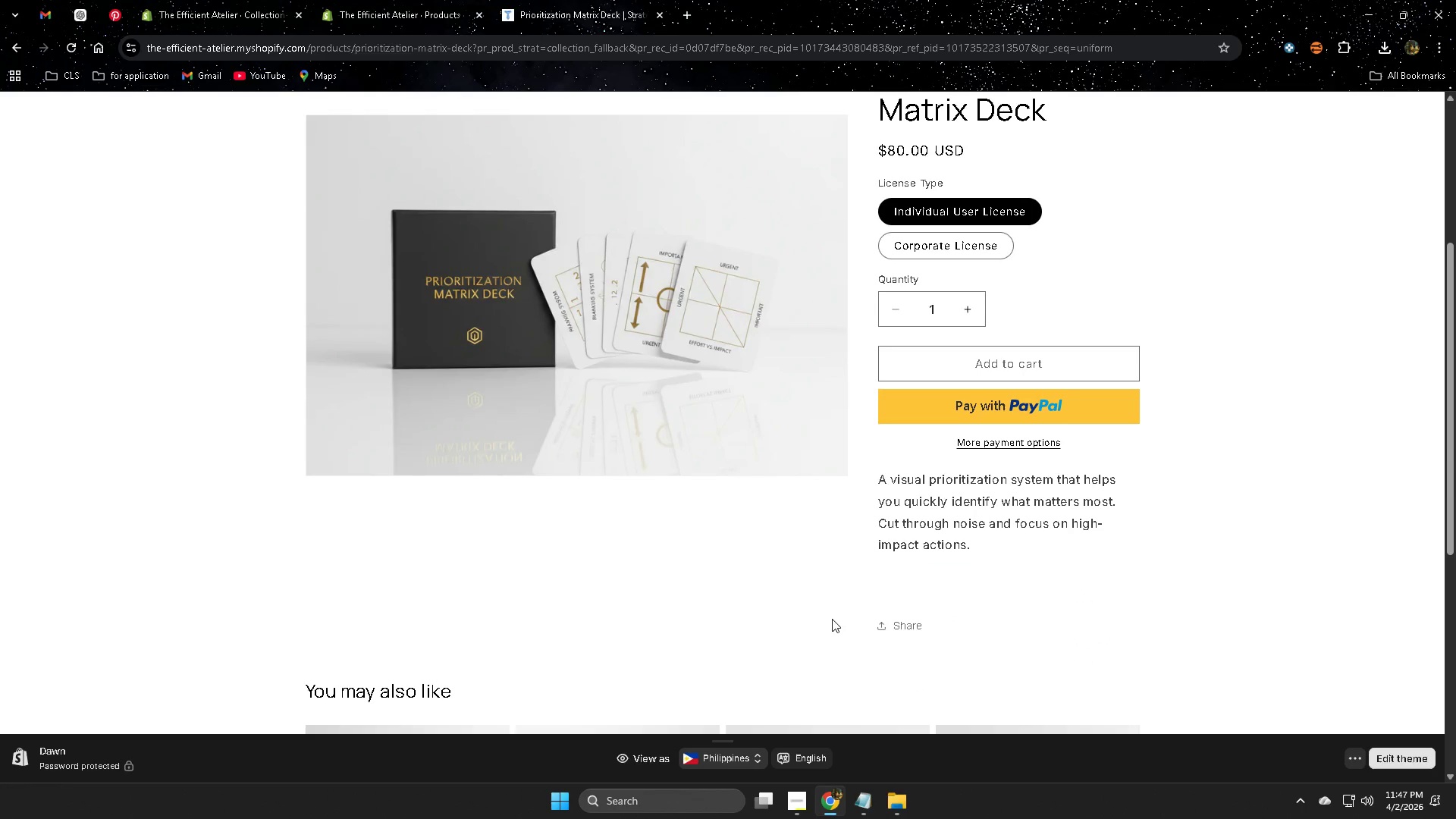 
right_click([494, 279])
 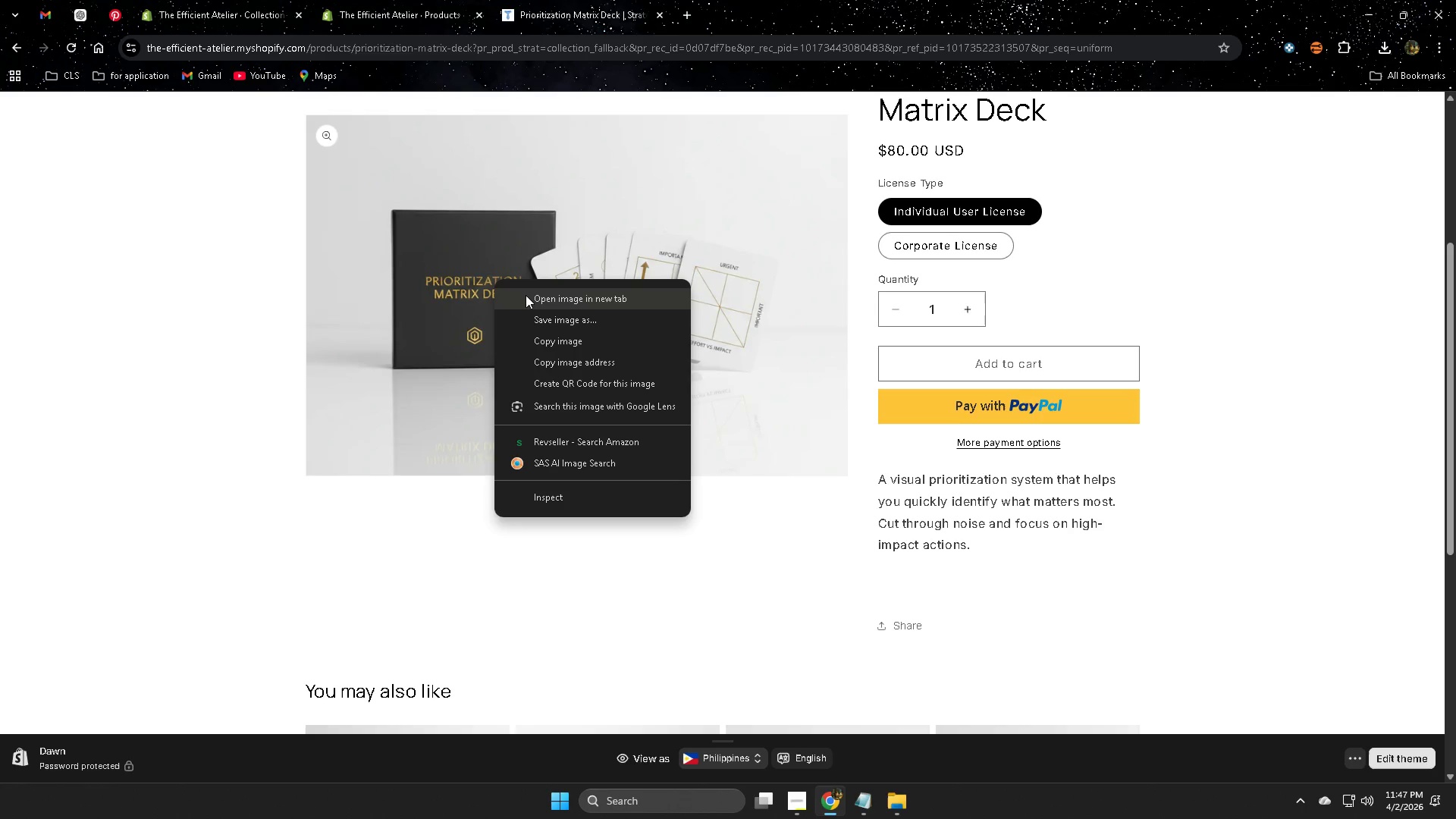 
left_click([526, 295])
 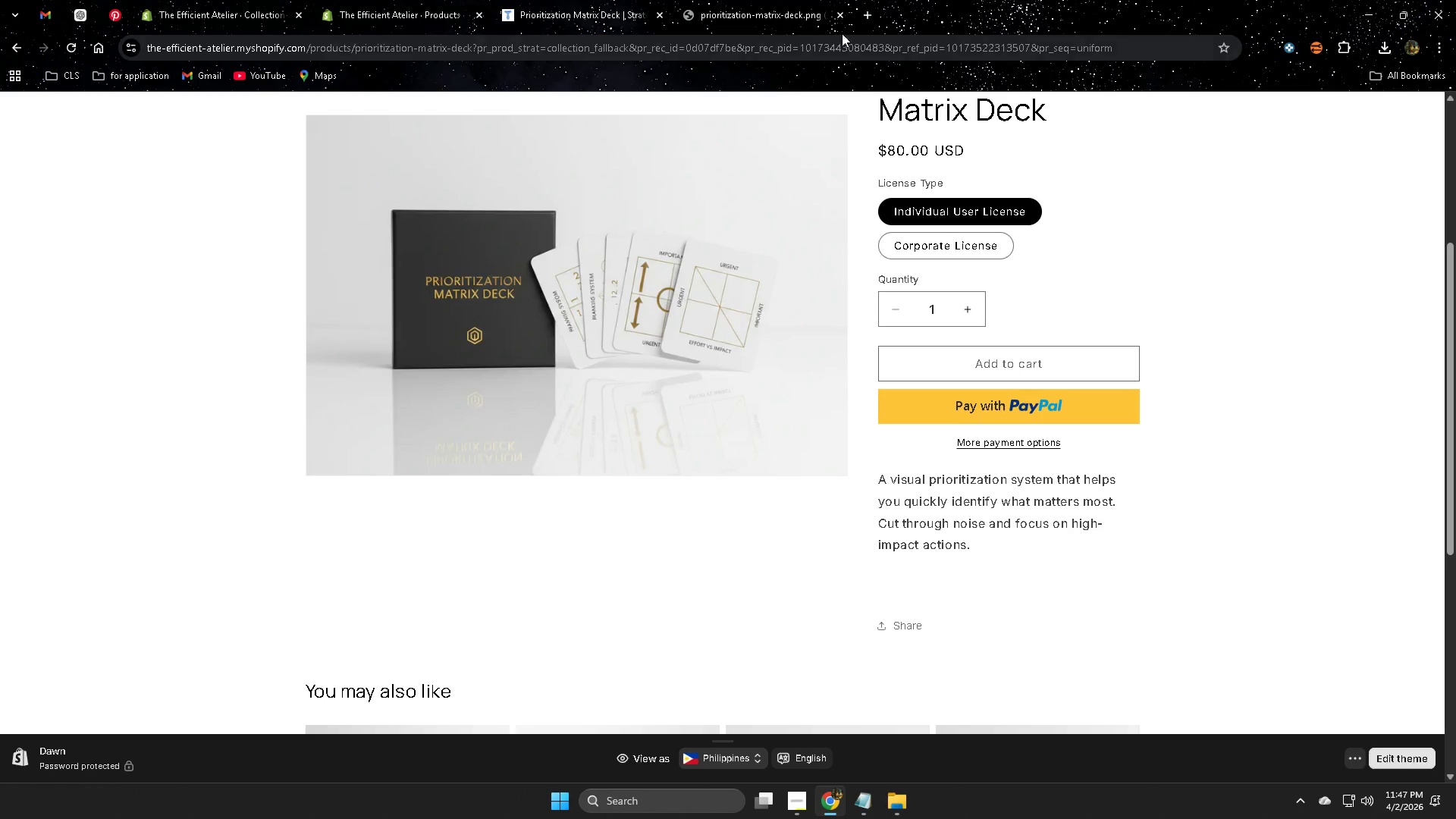 
left_click([783, 1])
 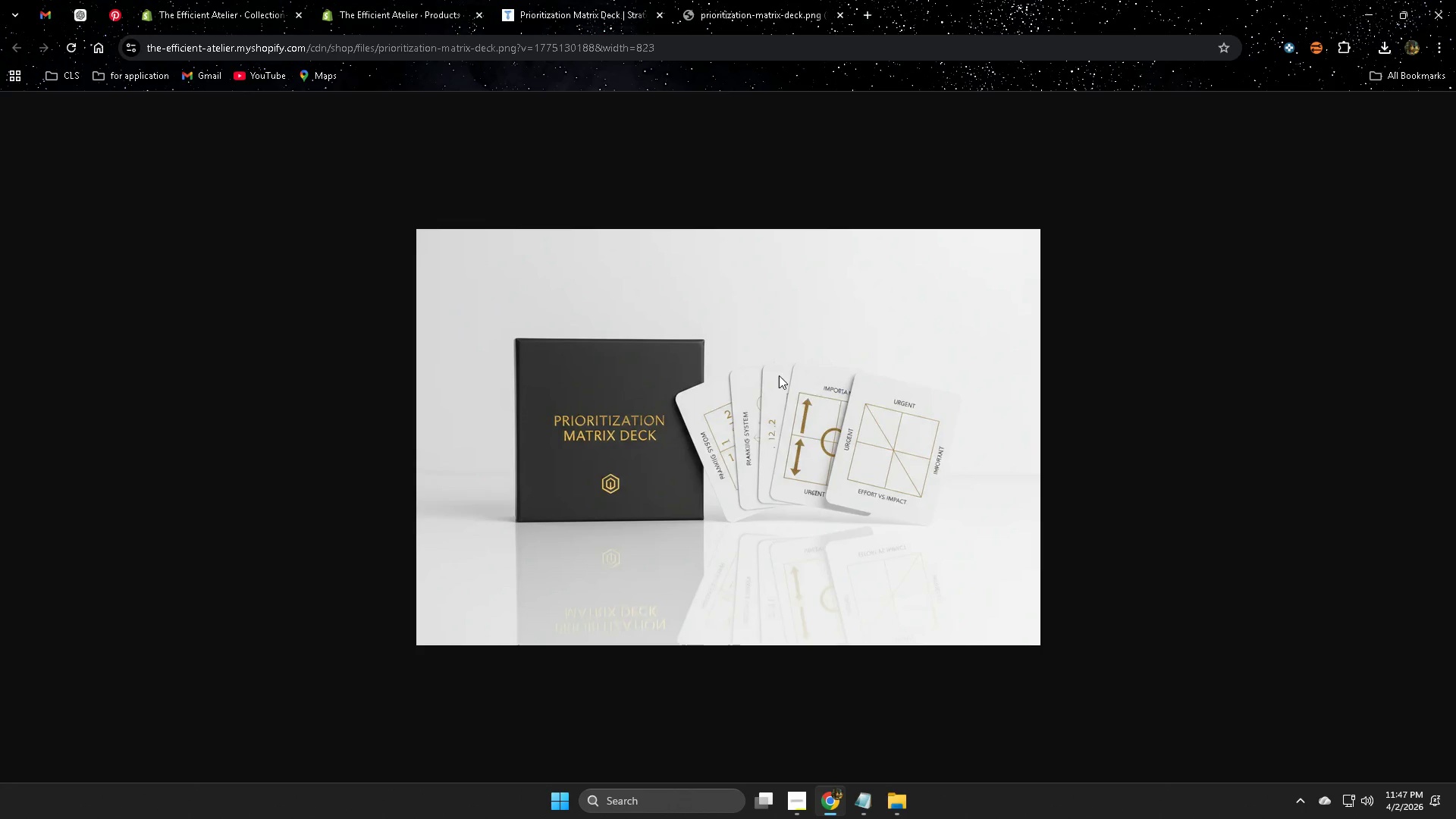 
left_click([760, 352])
 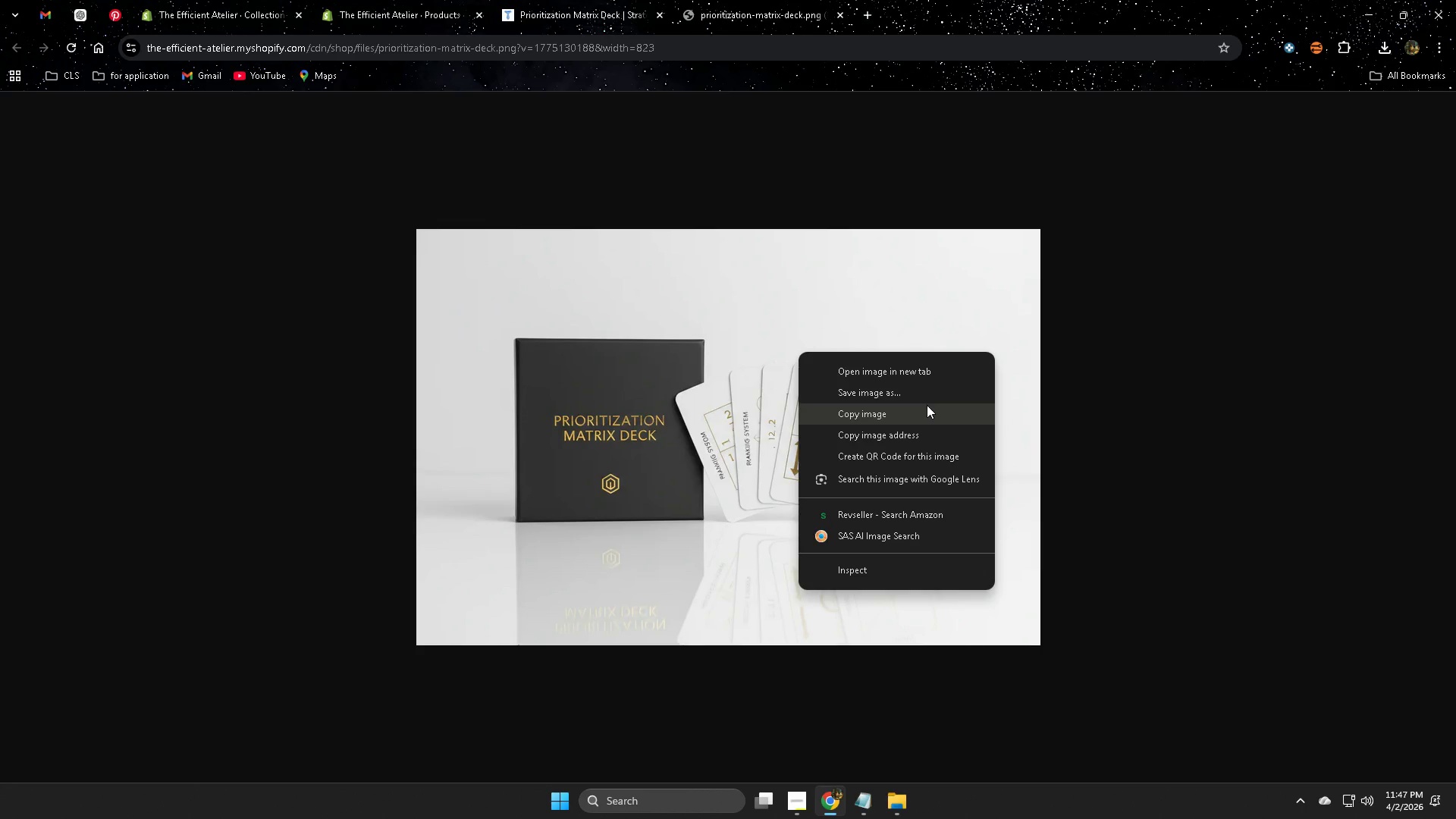 
left_click([670, 372])
 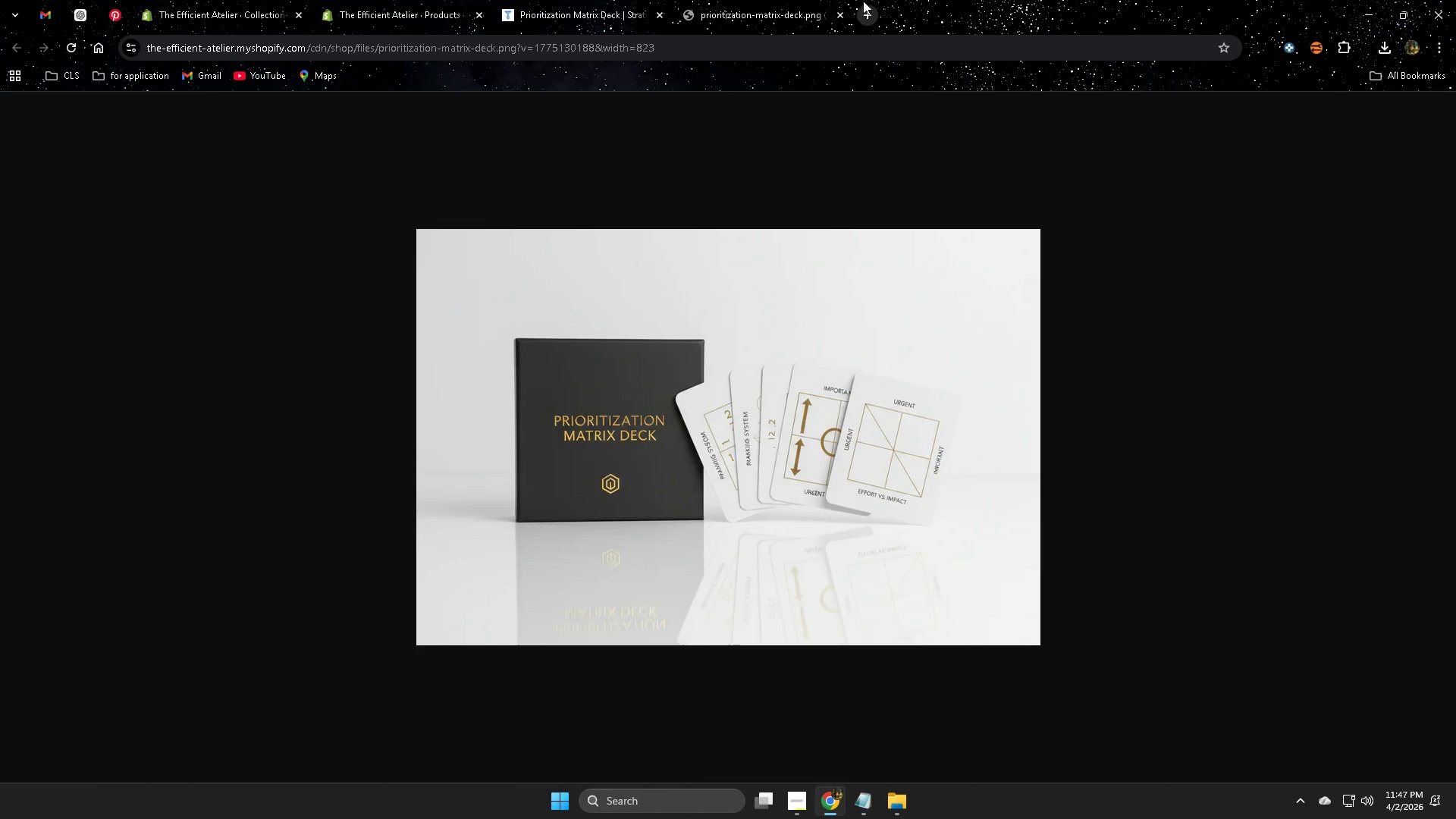 
wait(6.72)
 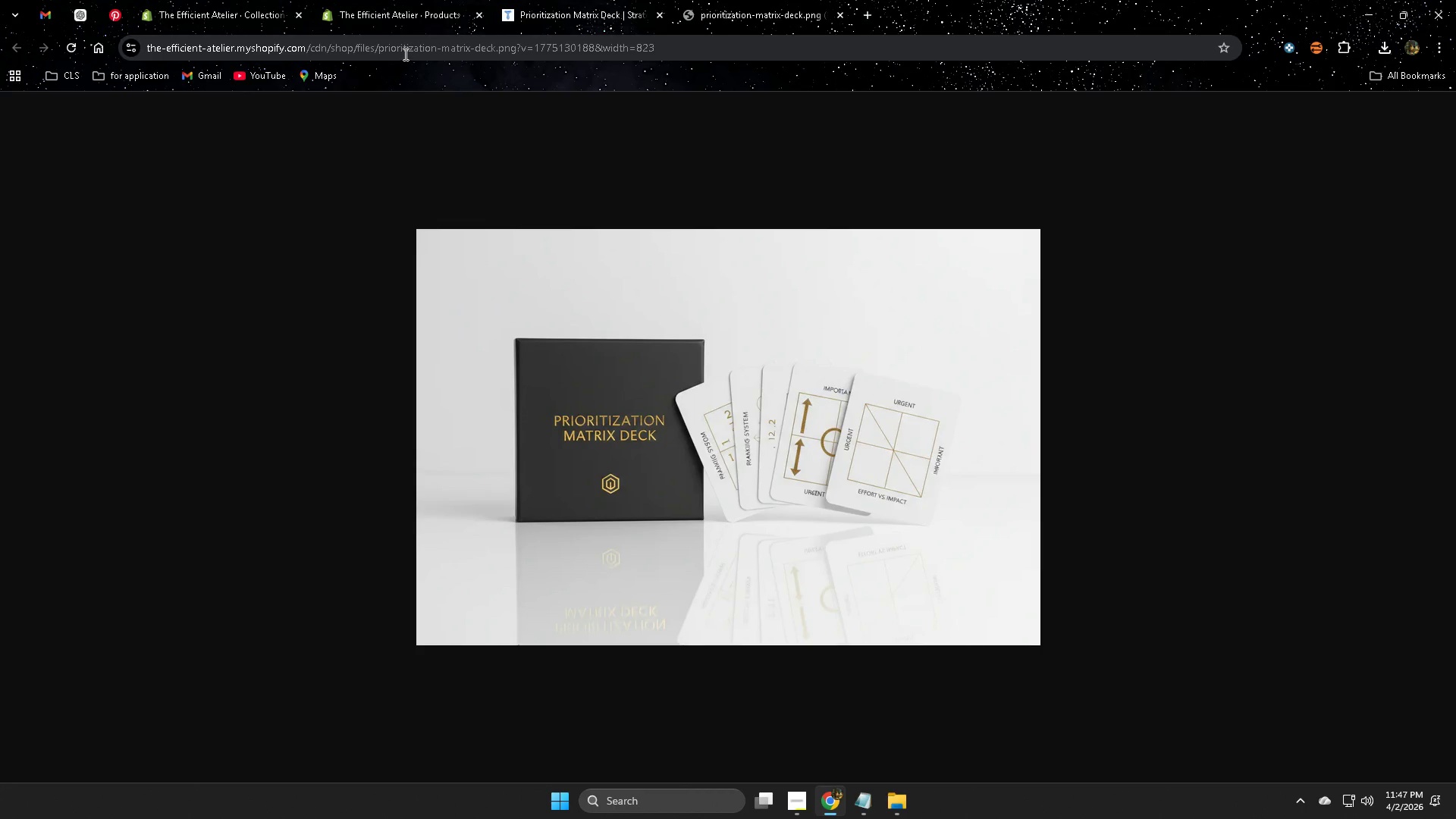 
left_click([842, 16])
 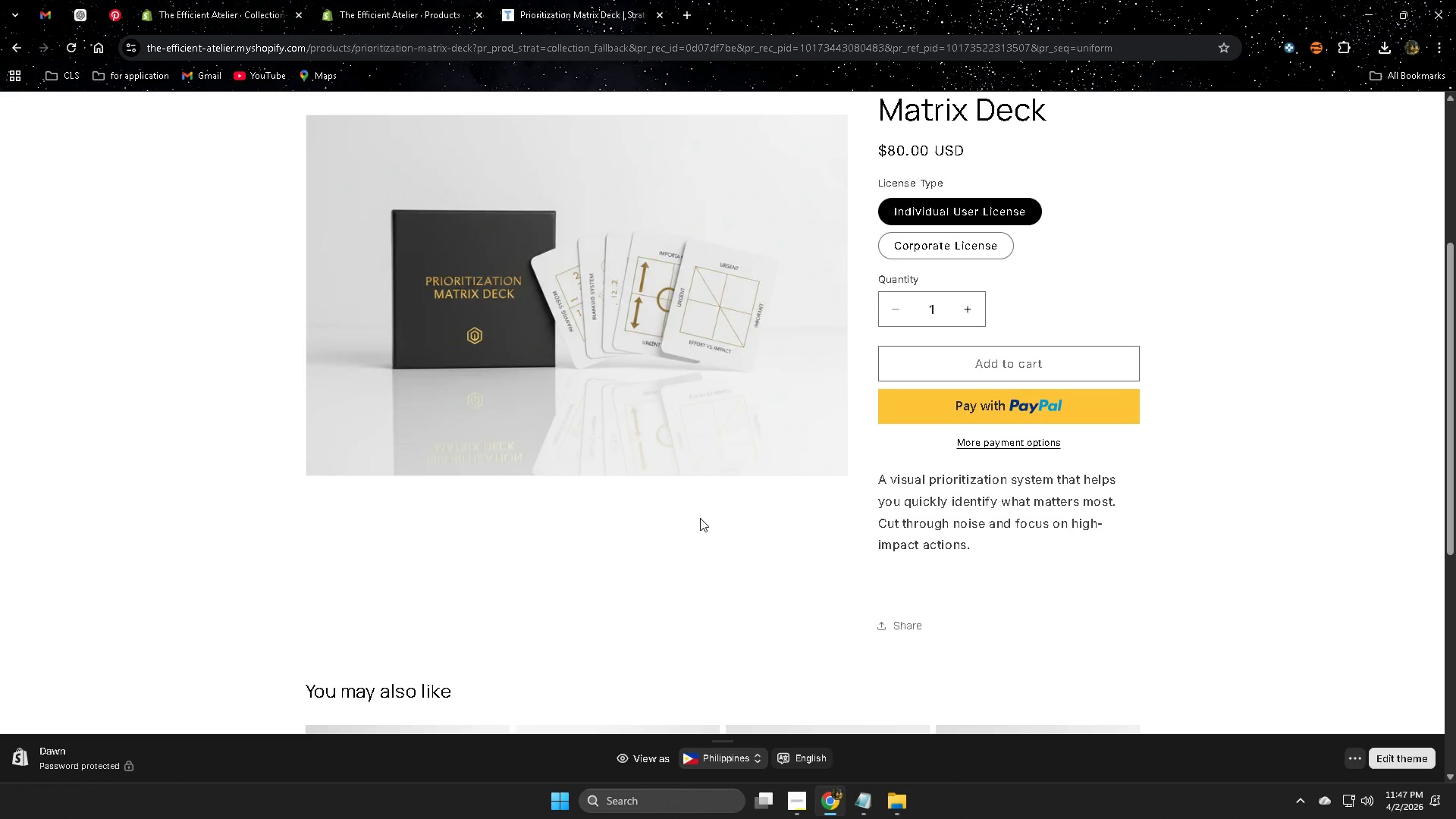 
wait(11.16)
 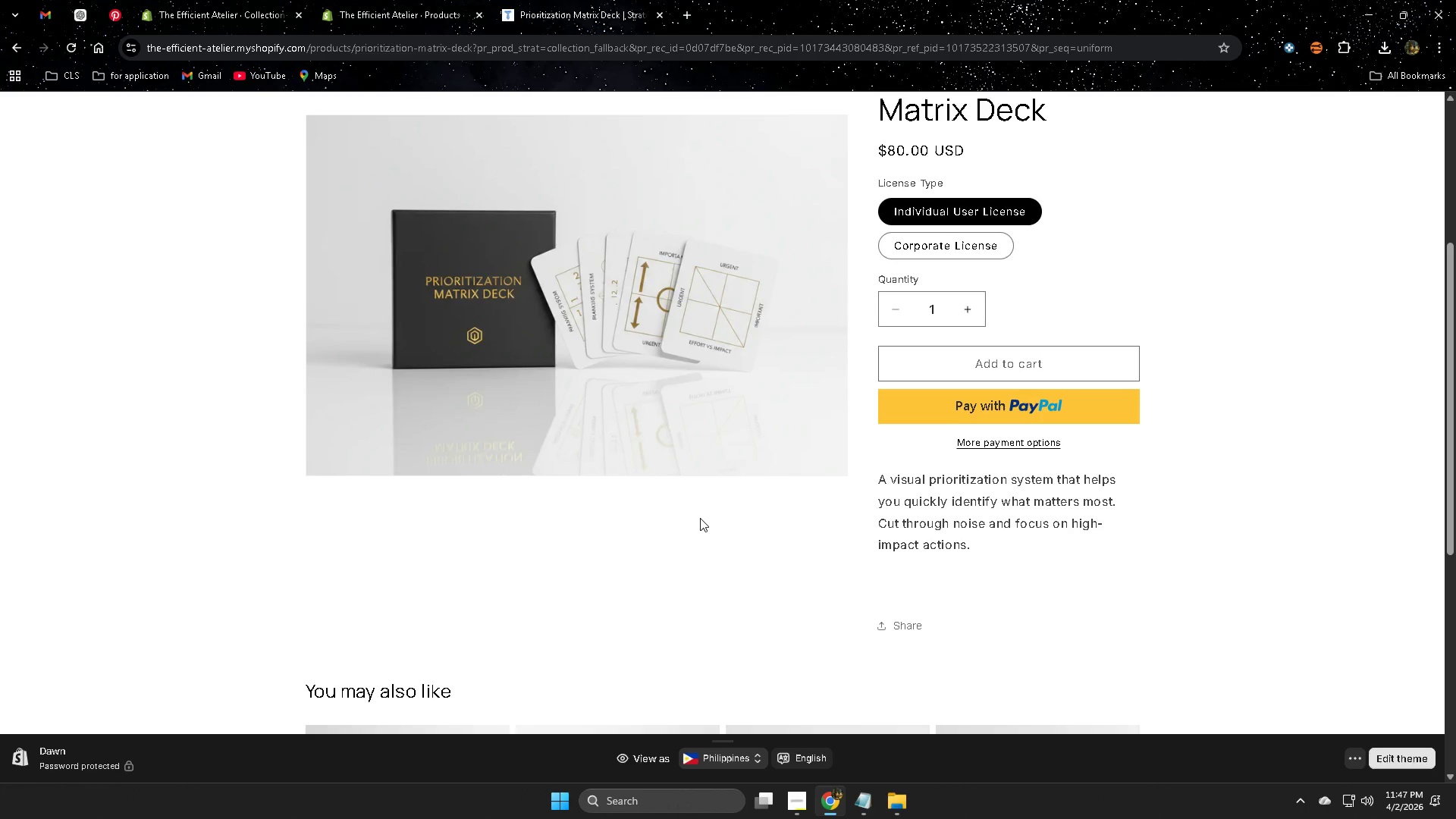 
left_click([792, 806])